 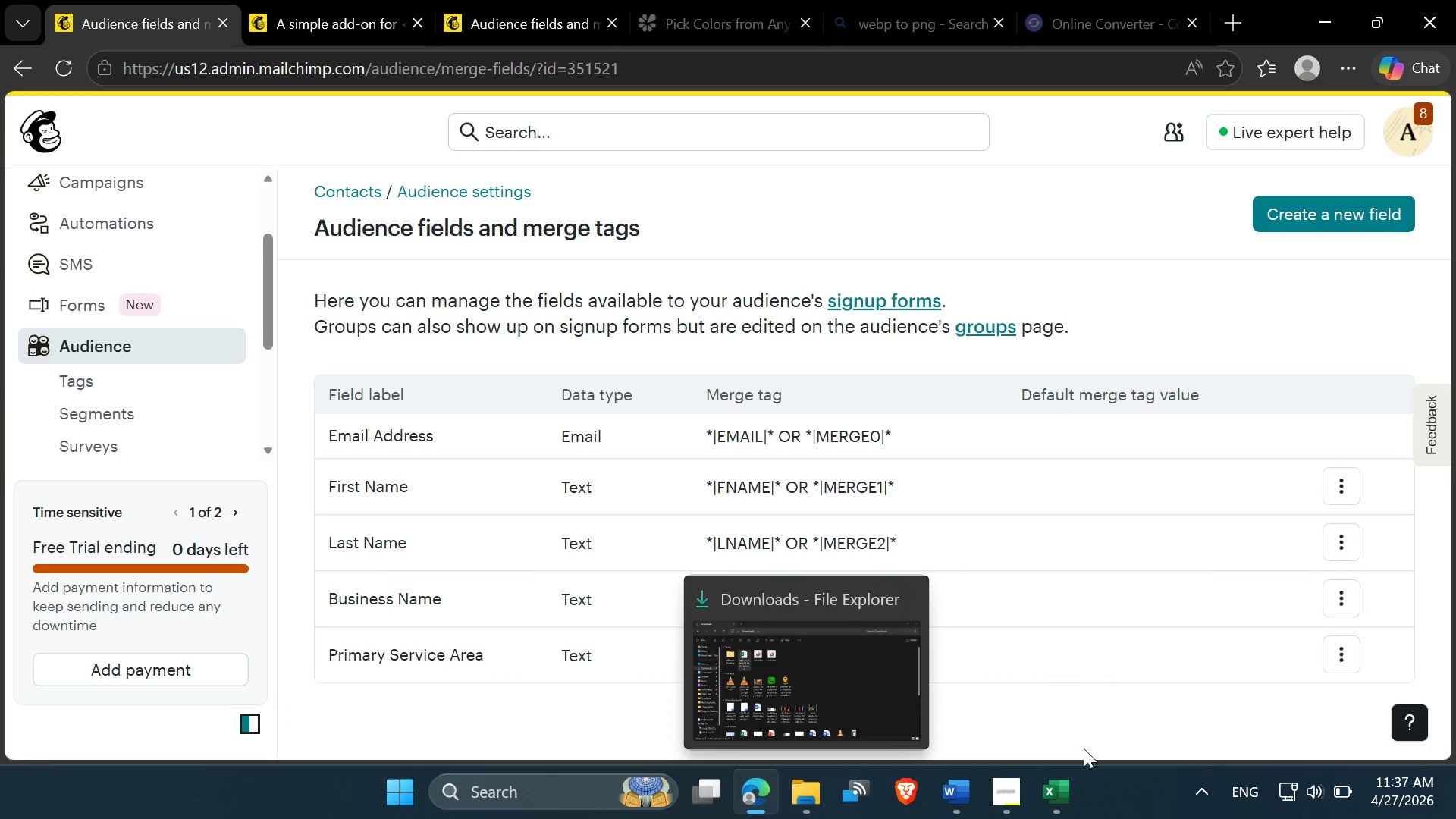 
left_click([510, 320])
 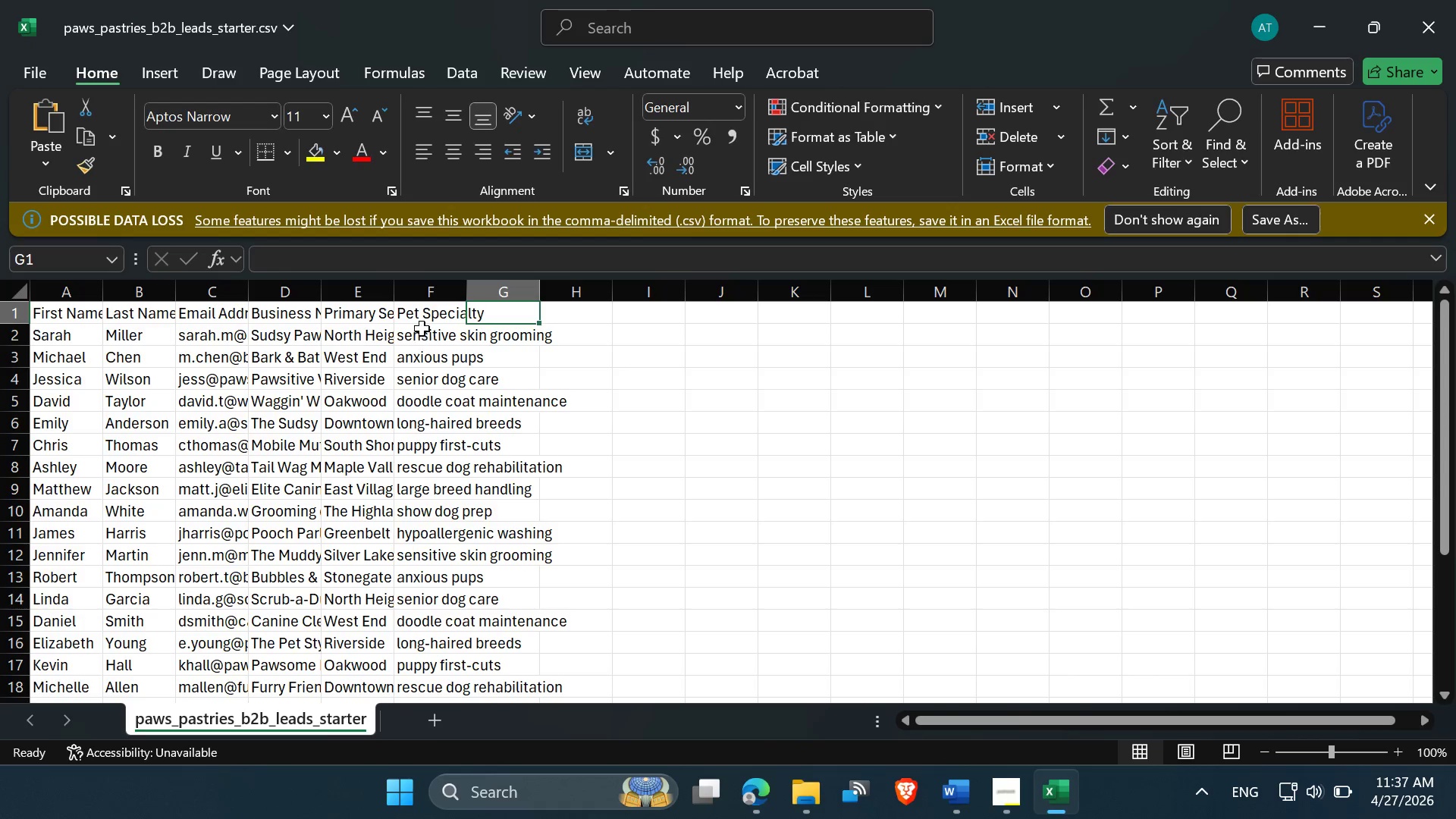 
left_click([429, 315])
 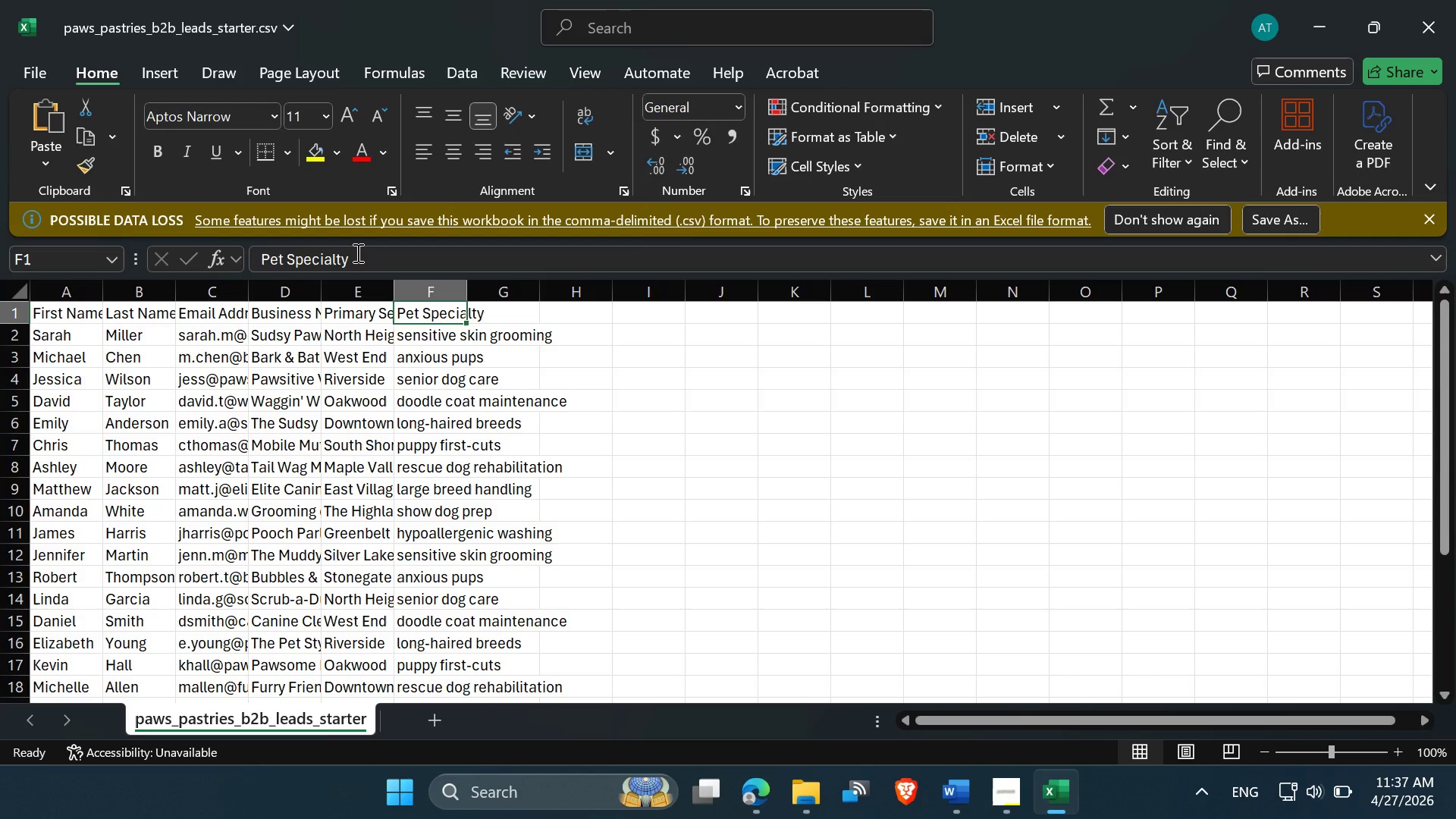 
left_click([356, 253])
 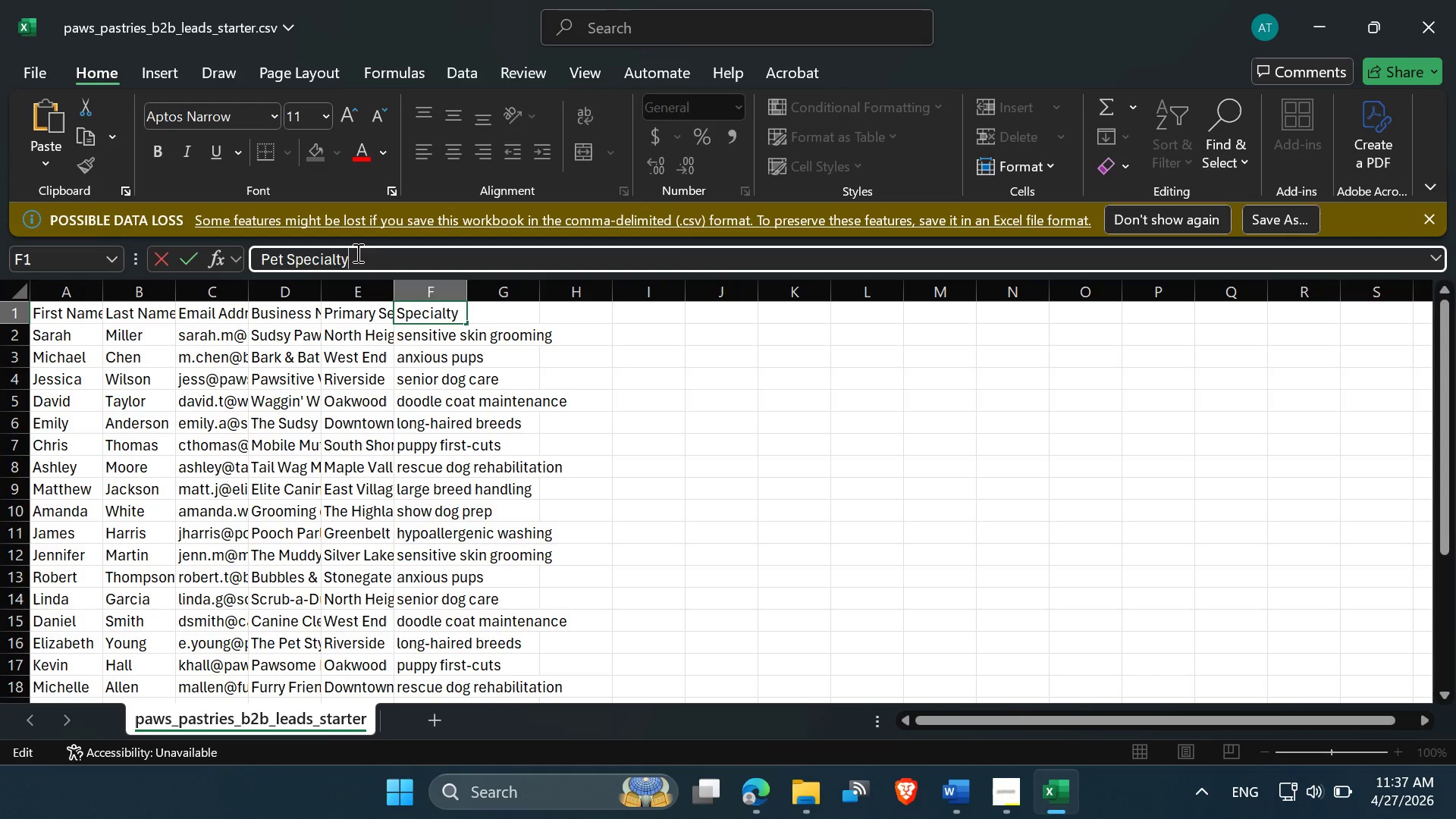 
key(Control+A)
 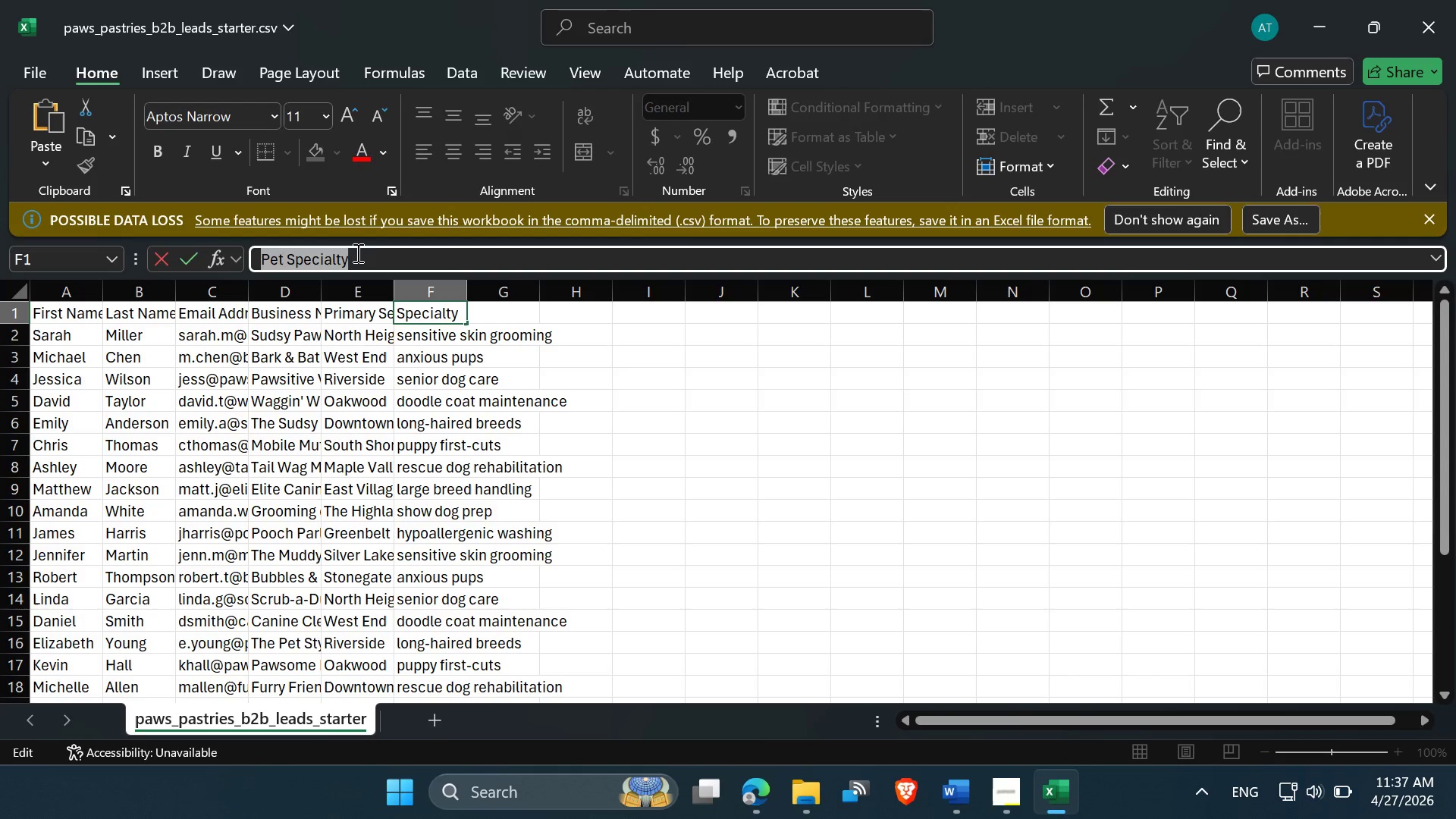 
key(Control+C)
 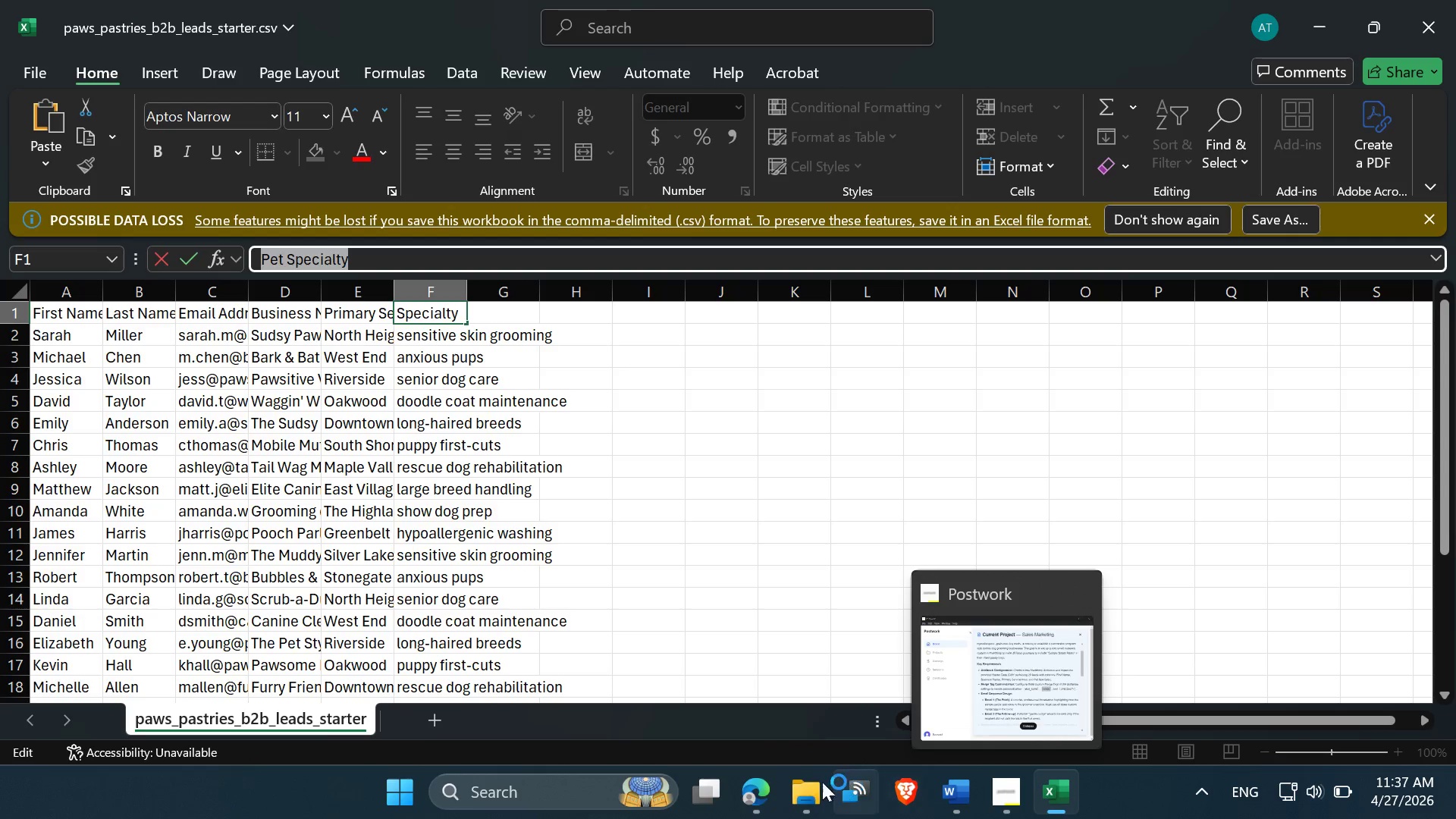 
left_click([752, 788])
 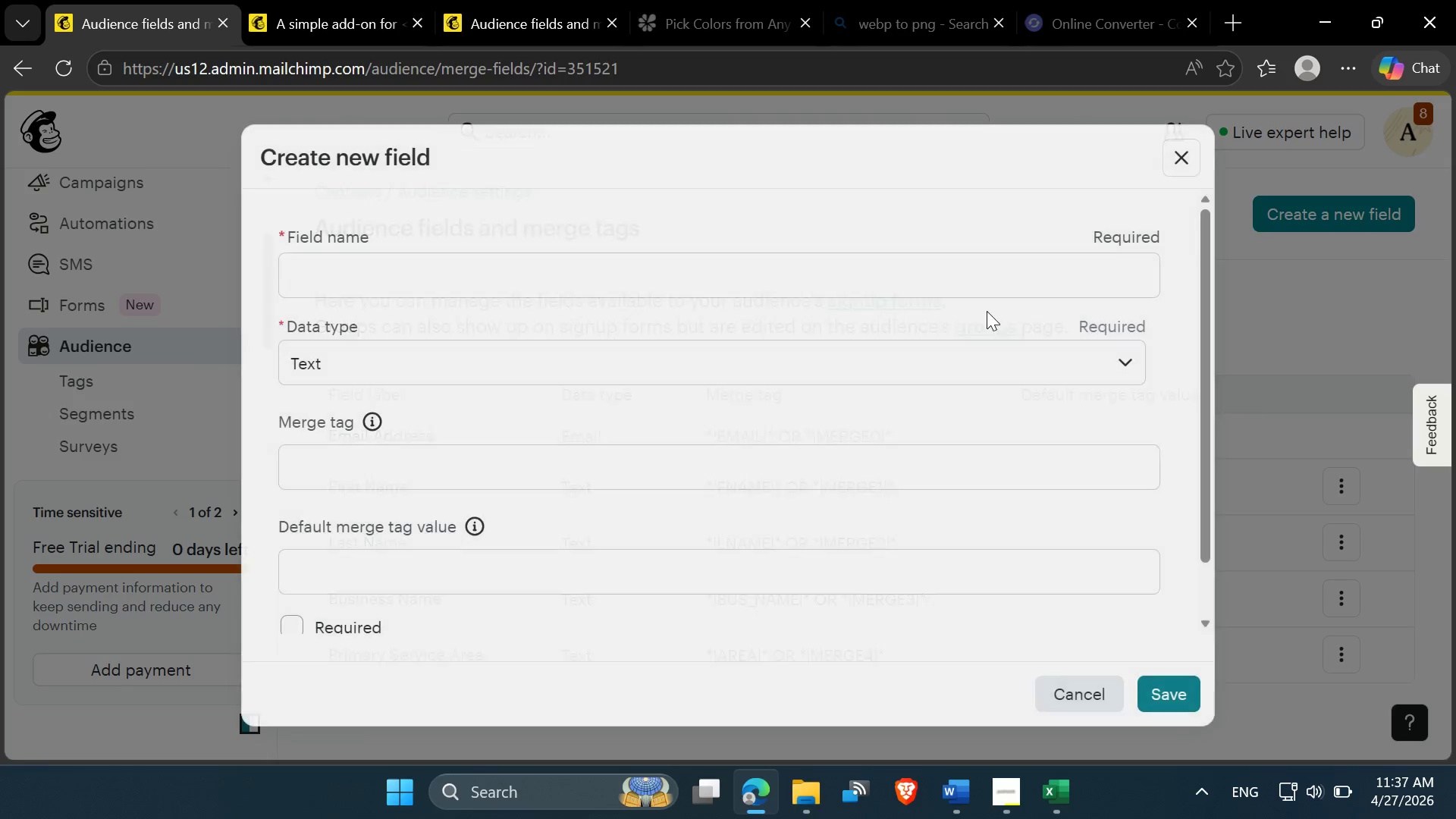 
left_click([350, 272])
 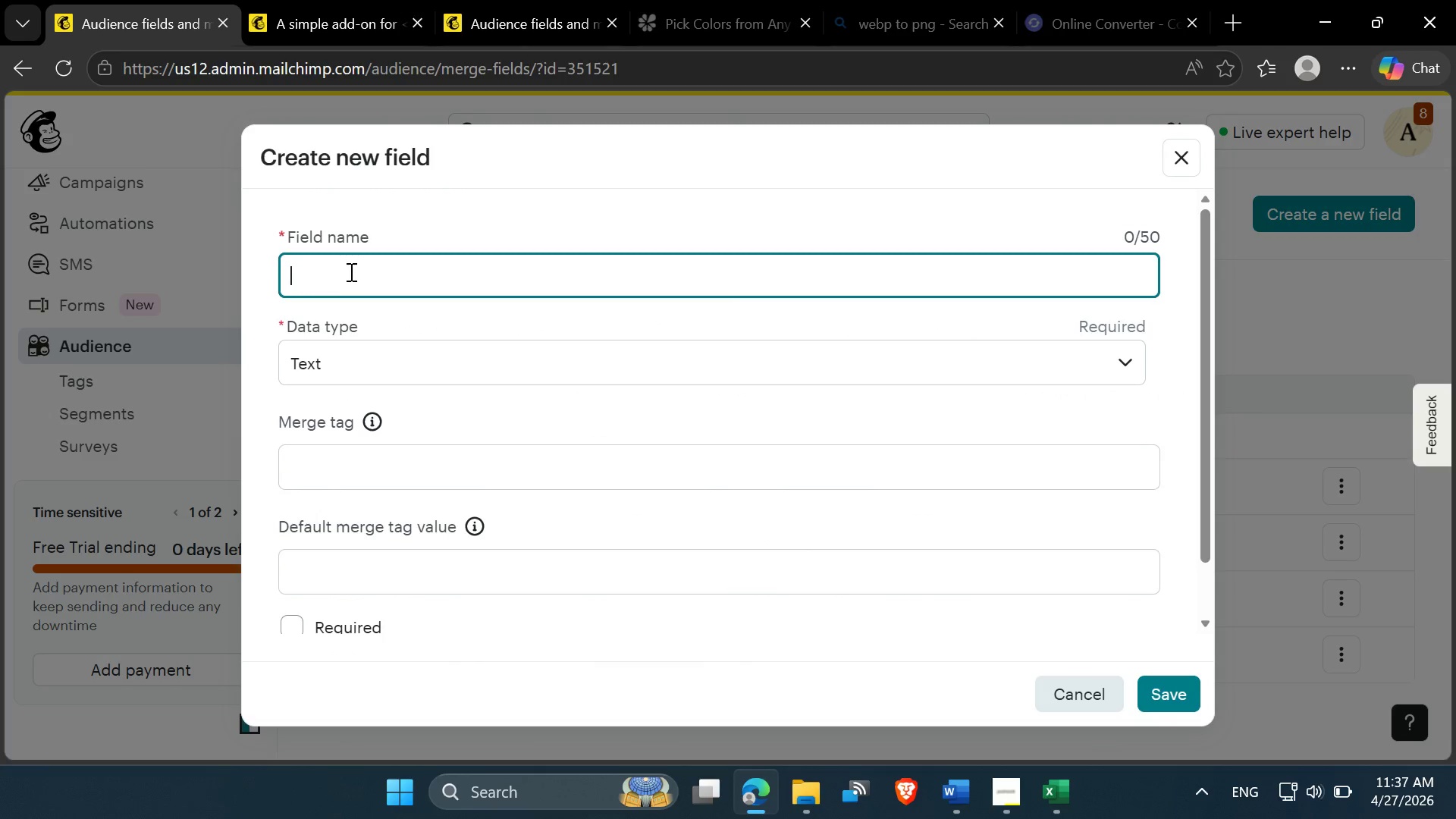 
key(Control+V)
 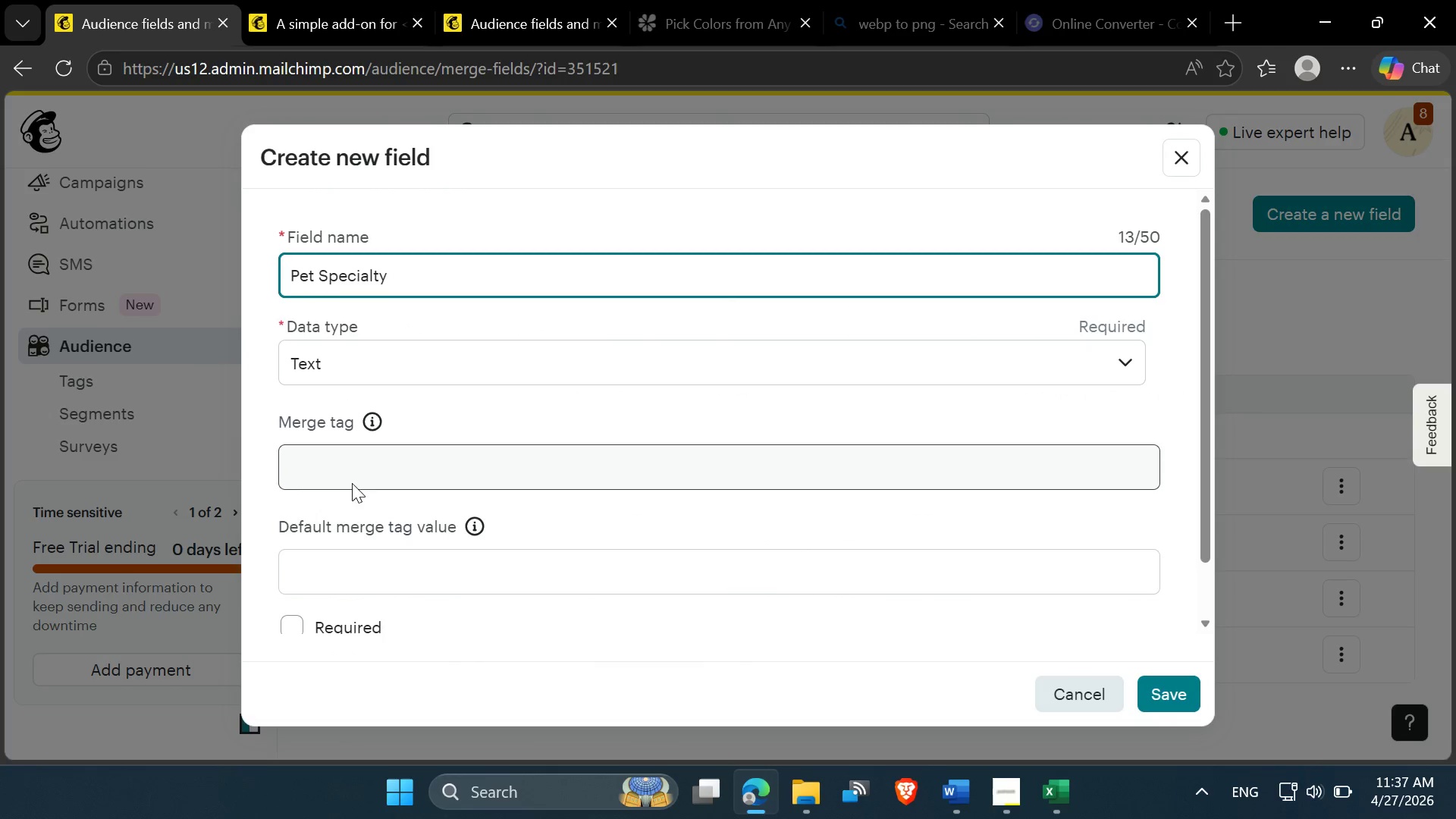 
left_click([369, 465])
 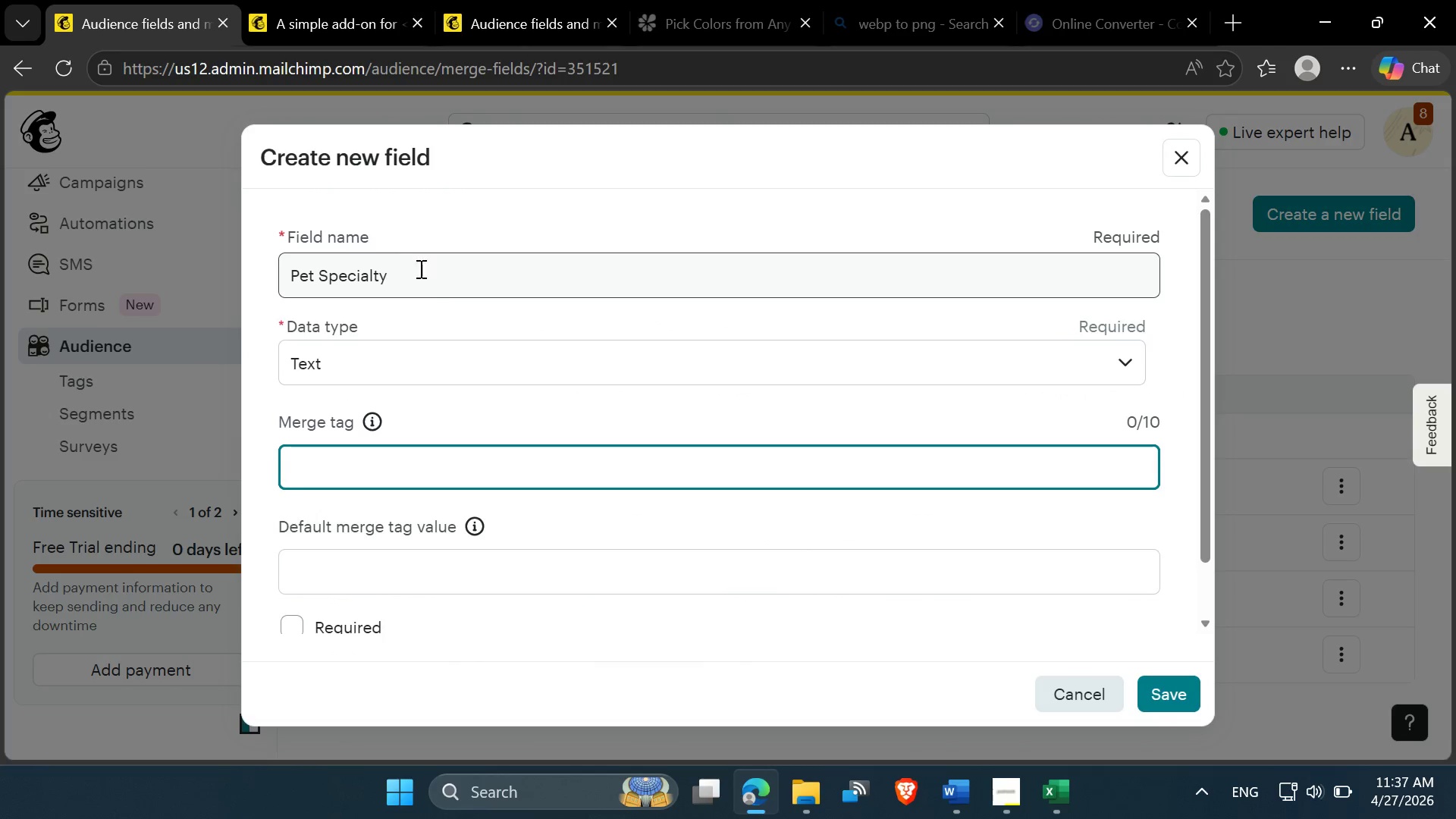 
scroll: coordinate [434, 311], scroll_direction: down, amount: 1.0
 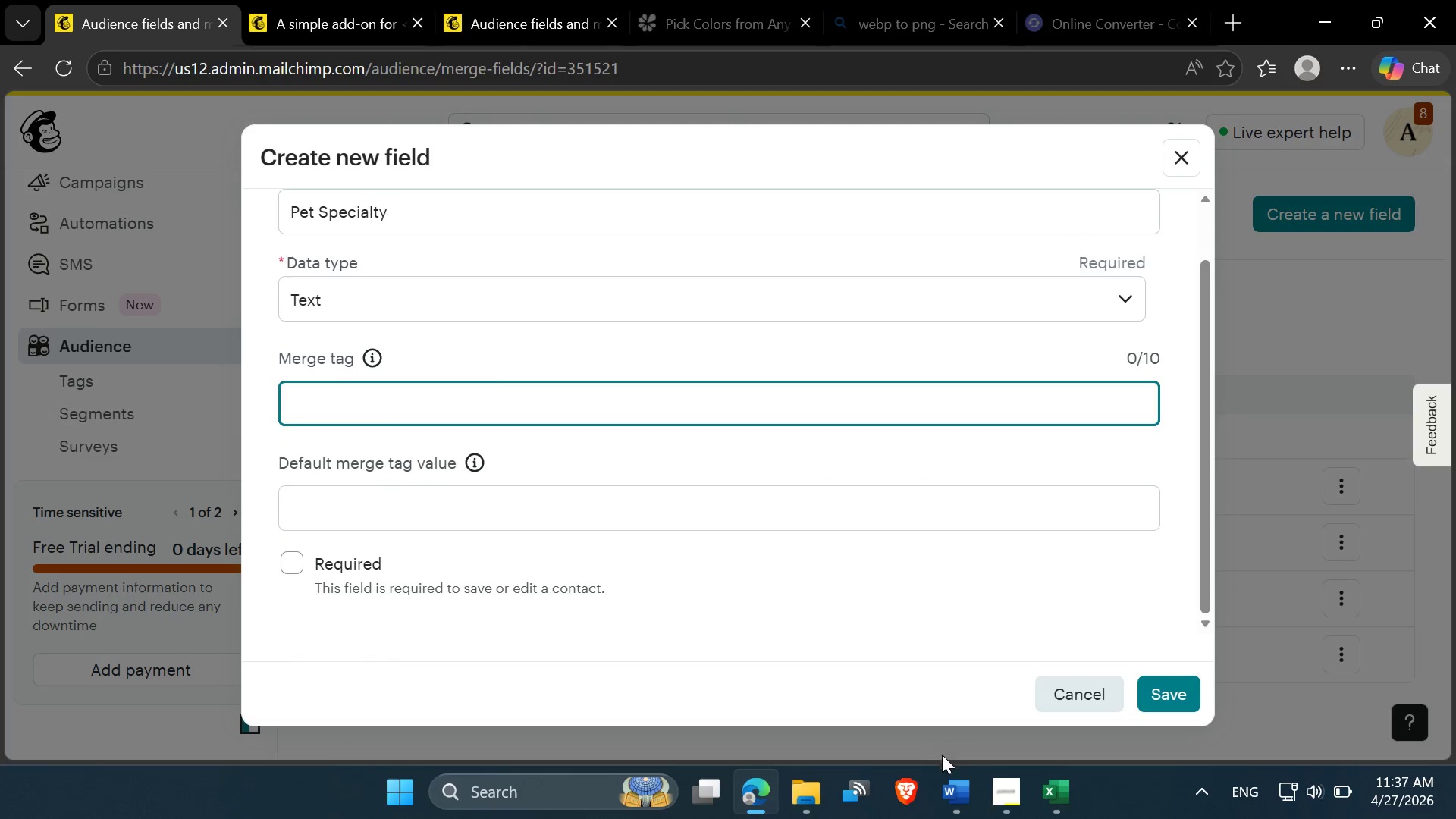 
mouse_move([1040, 792])
 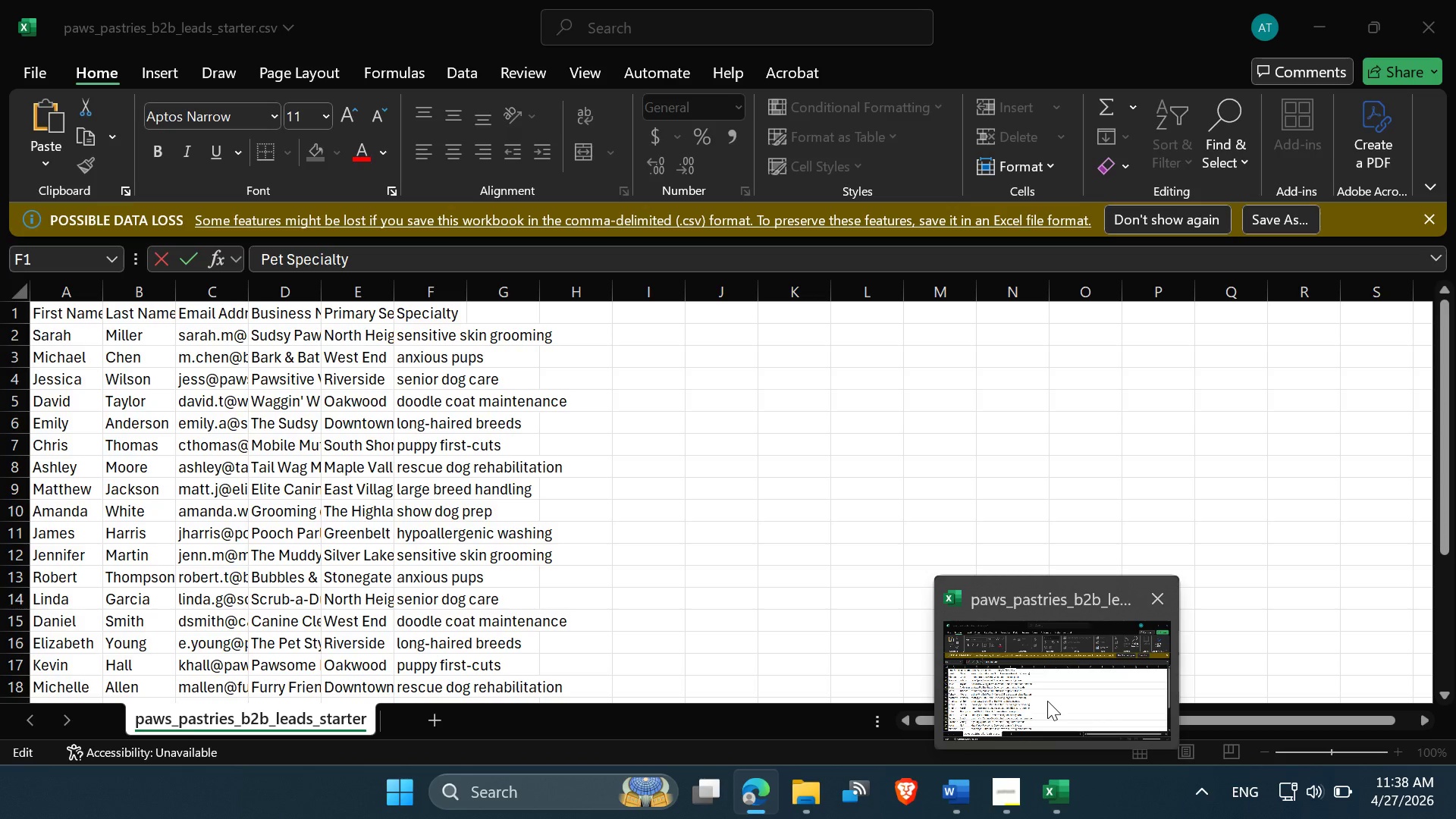 
left_click([1047, 701])
 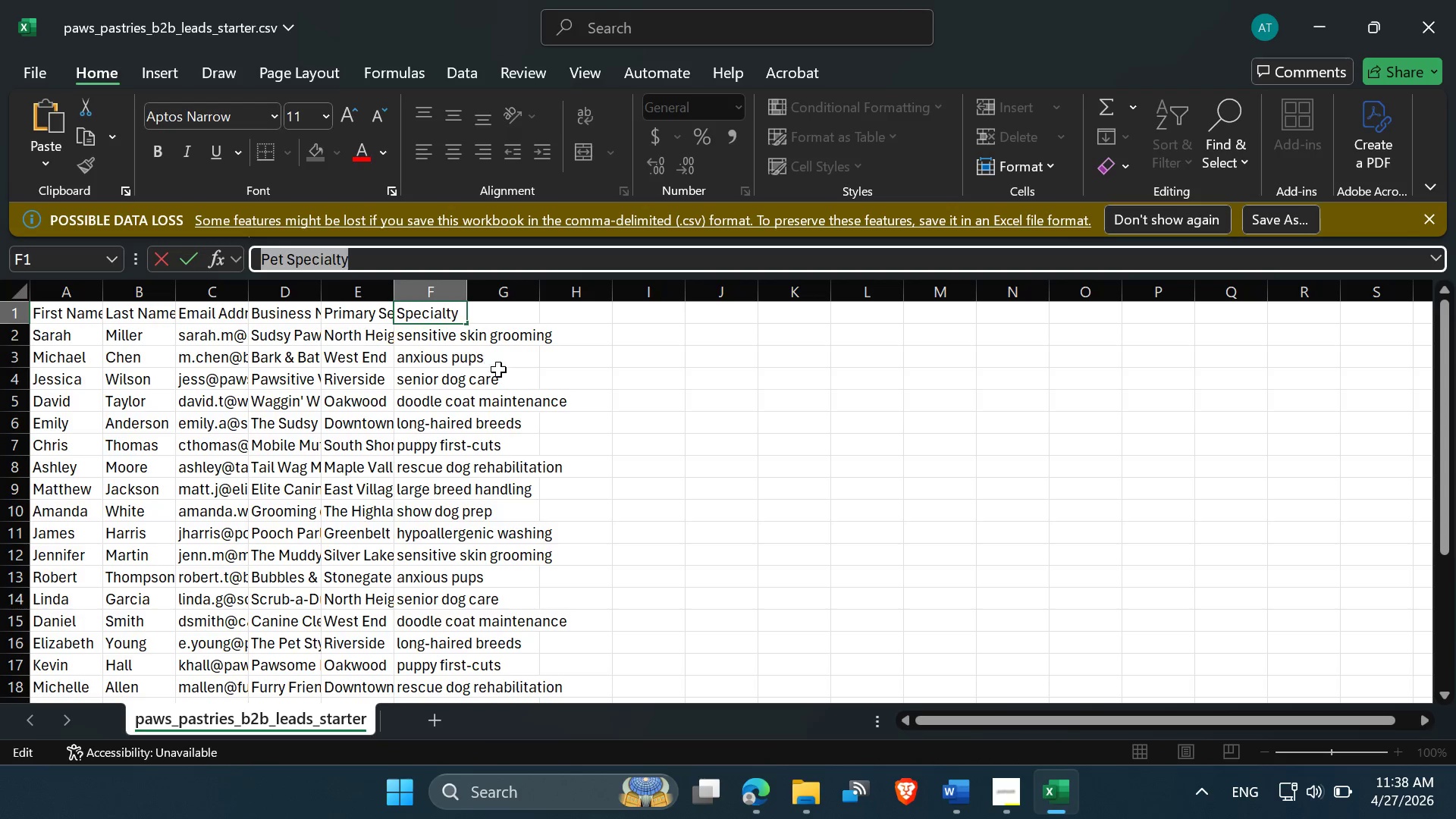 
double_click([425, 312])
 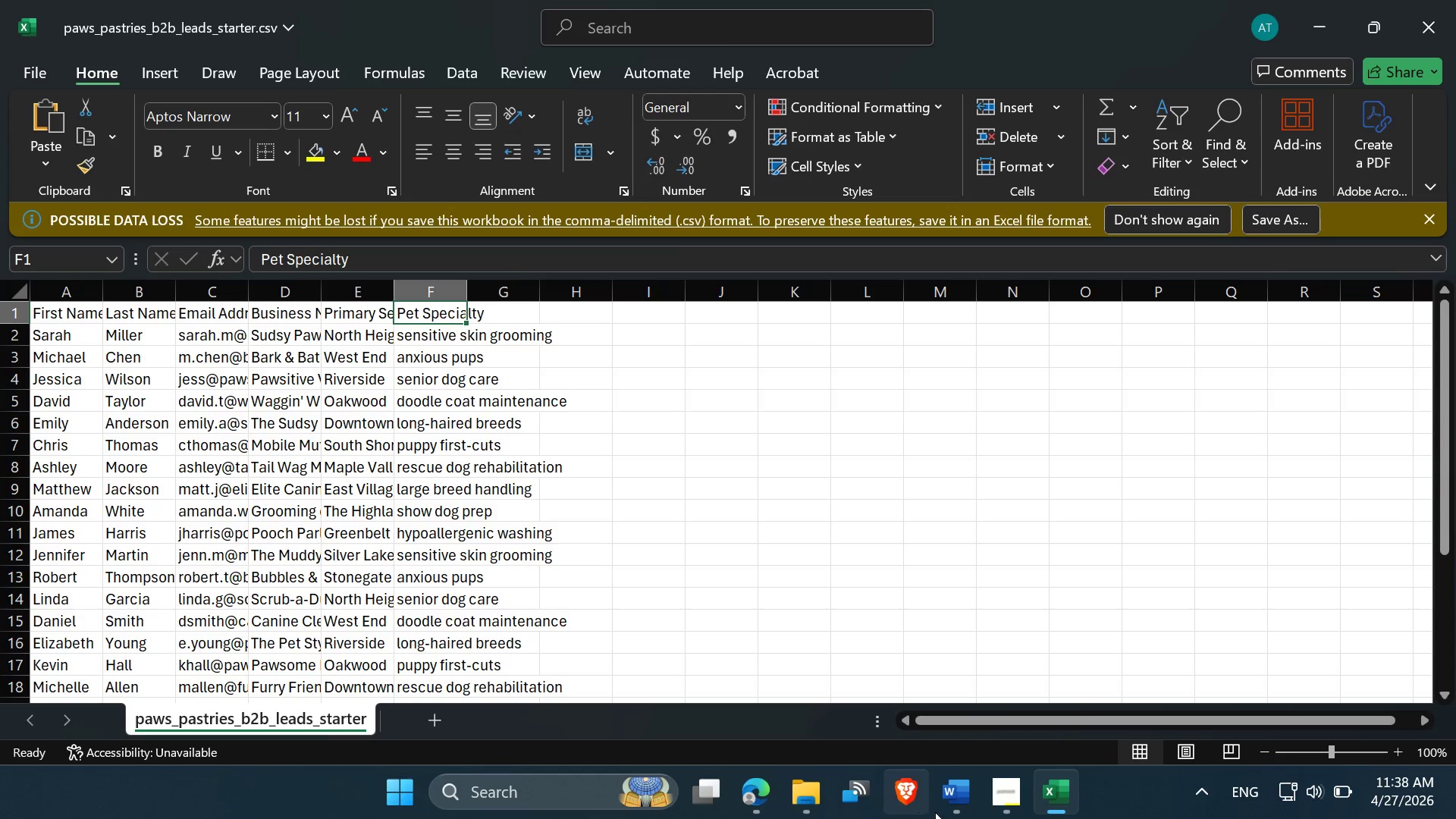 
left_click([1010, 802])